 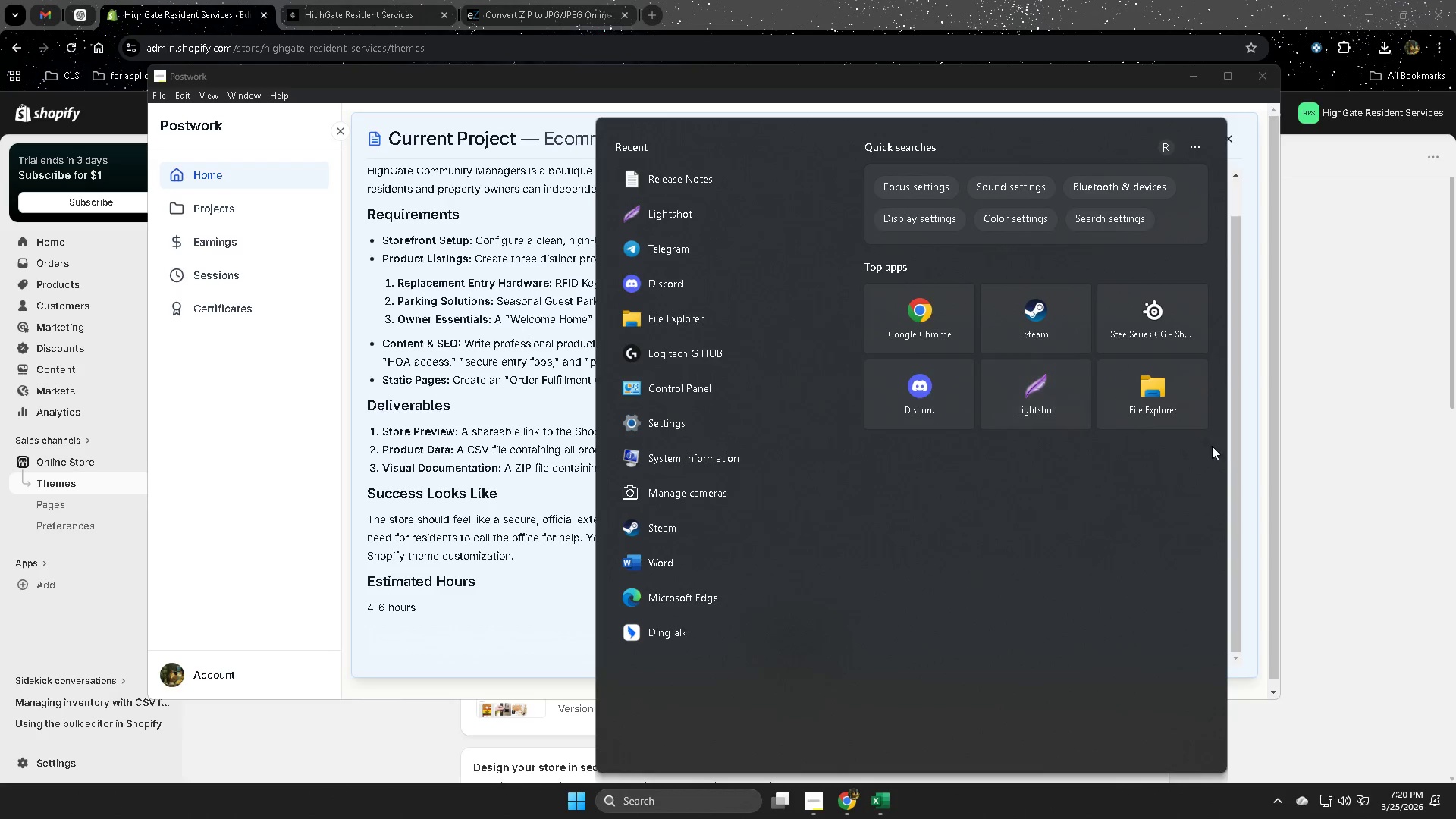 
left_click([354, 452])
 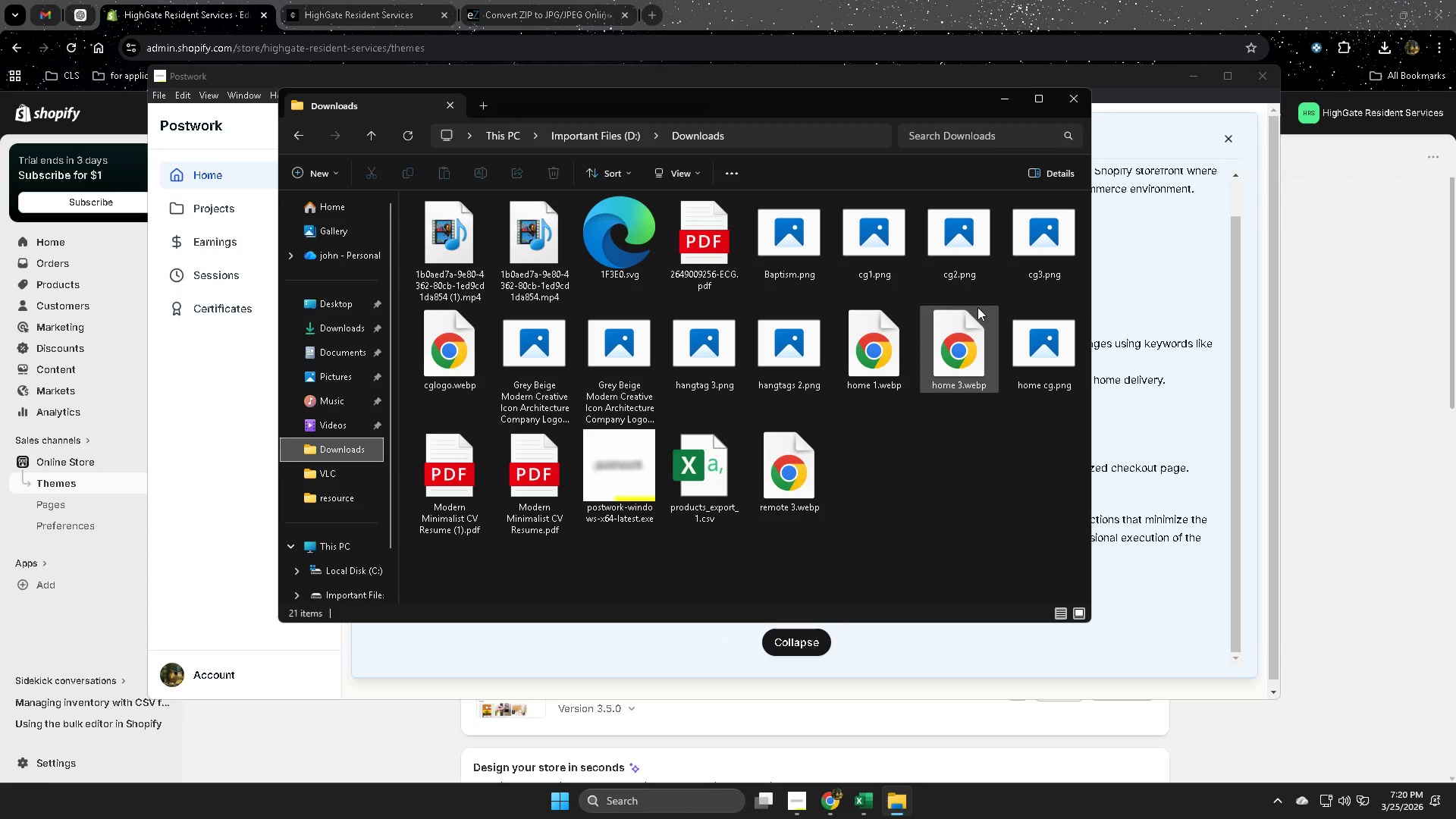 
double_click([897, 243])
 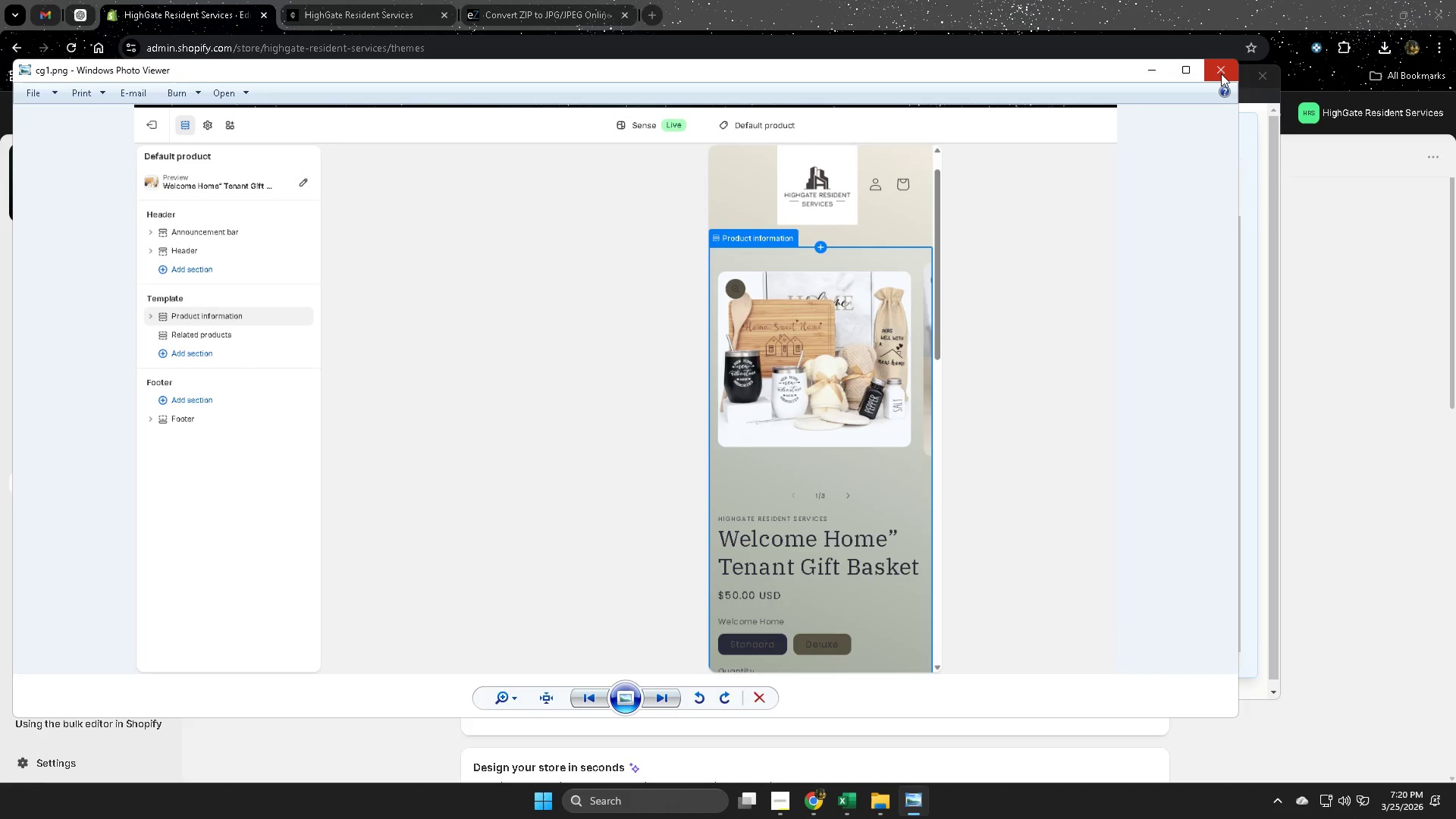 
left_click([1221, 74])
 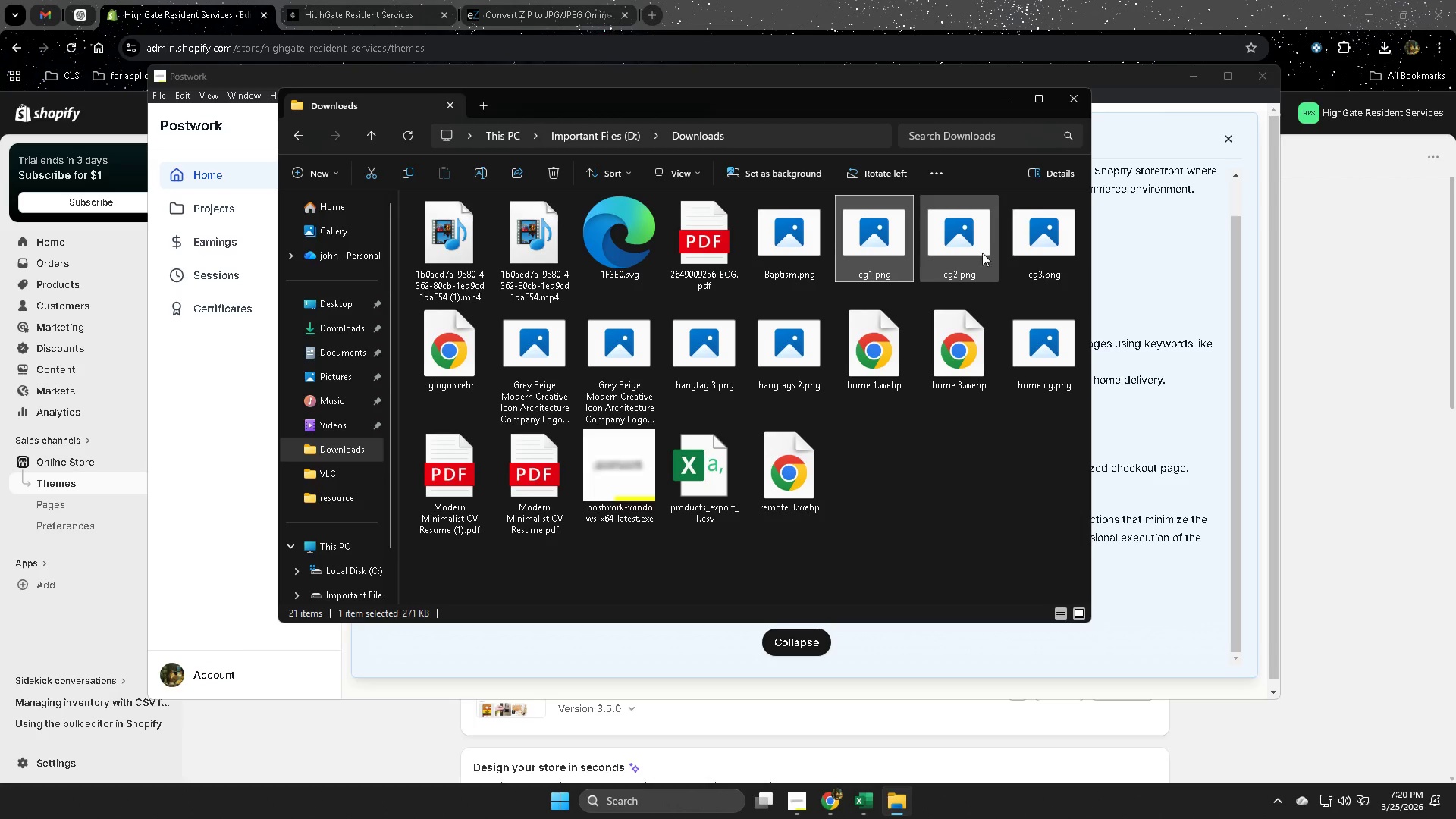 
double_click([980, 243])
 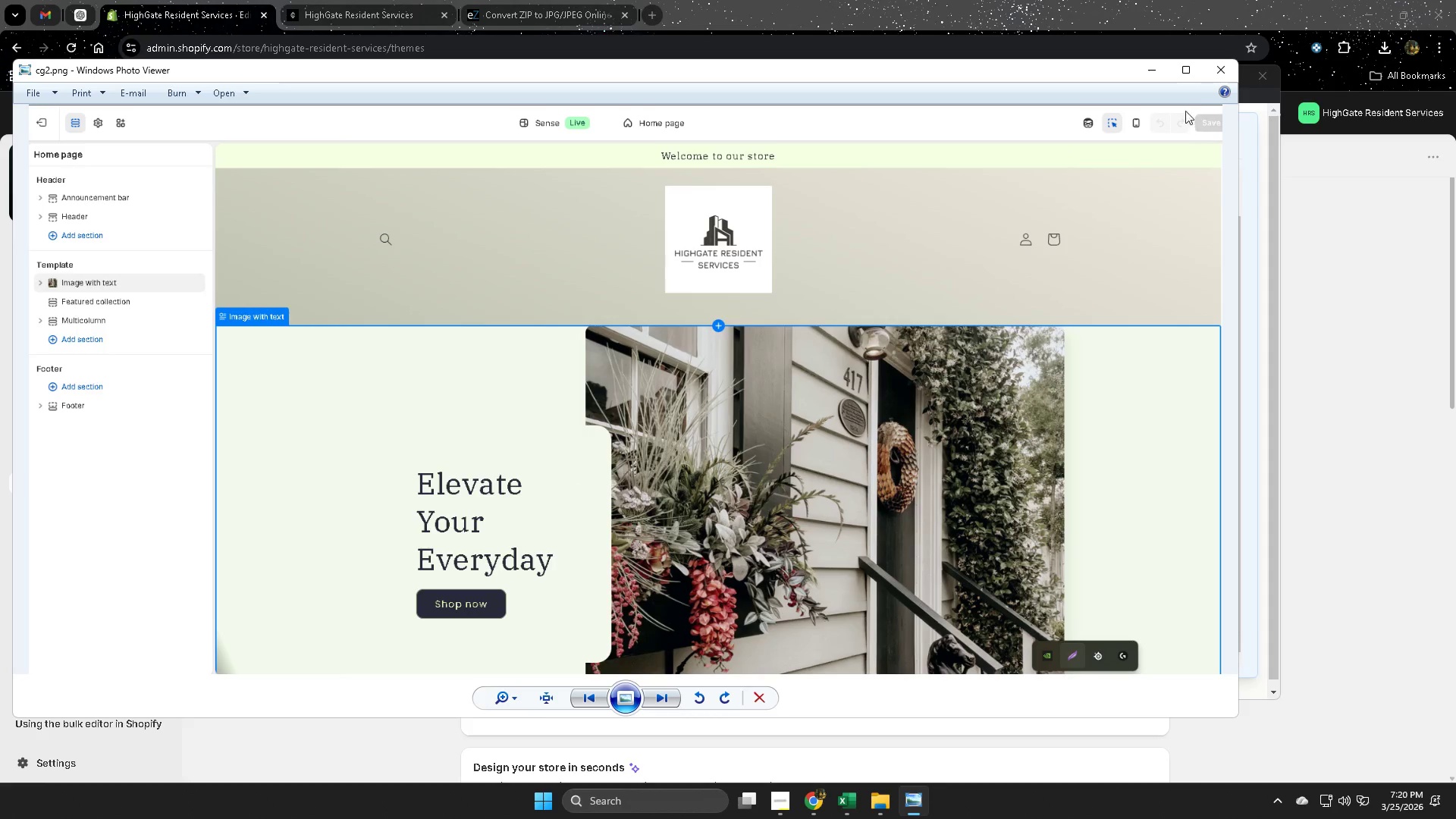 
left_click([1222, 75])
 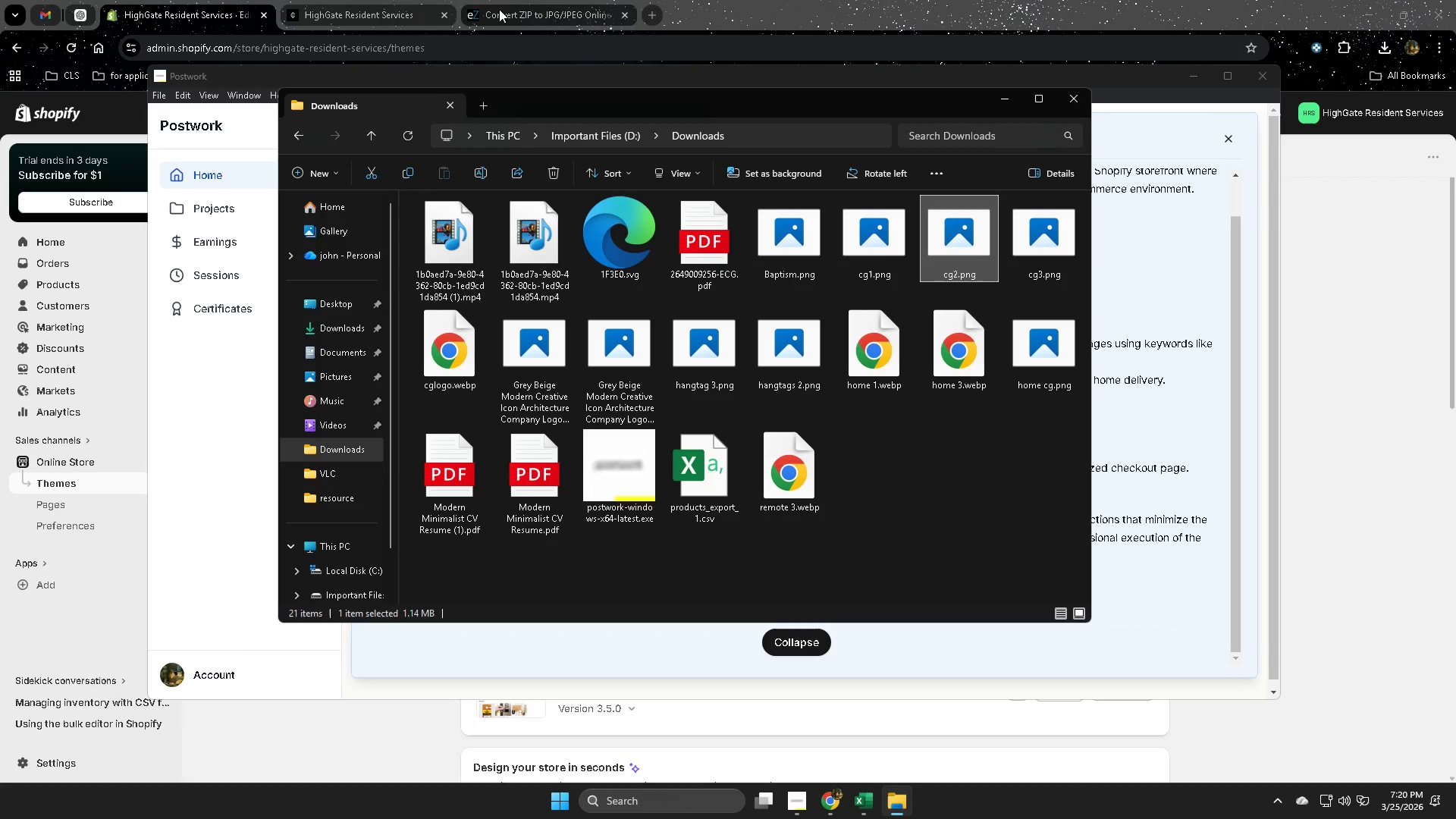 
left_click([378, 9])
 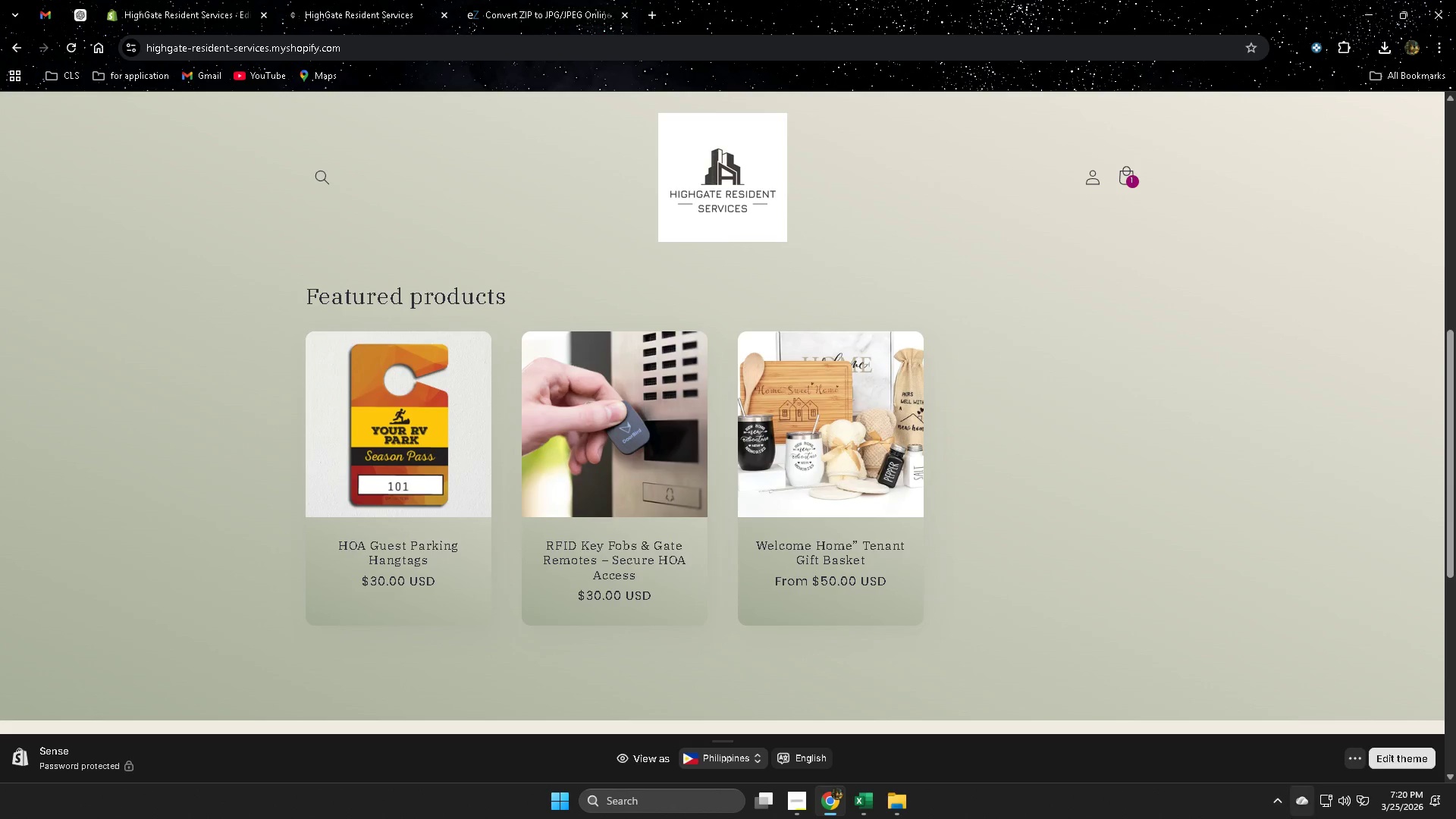 
left_click([1280, 807])
 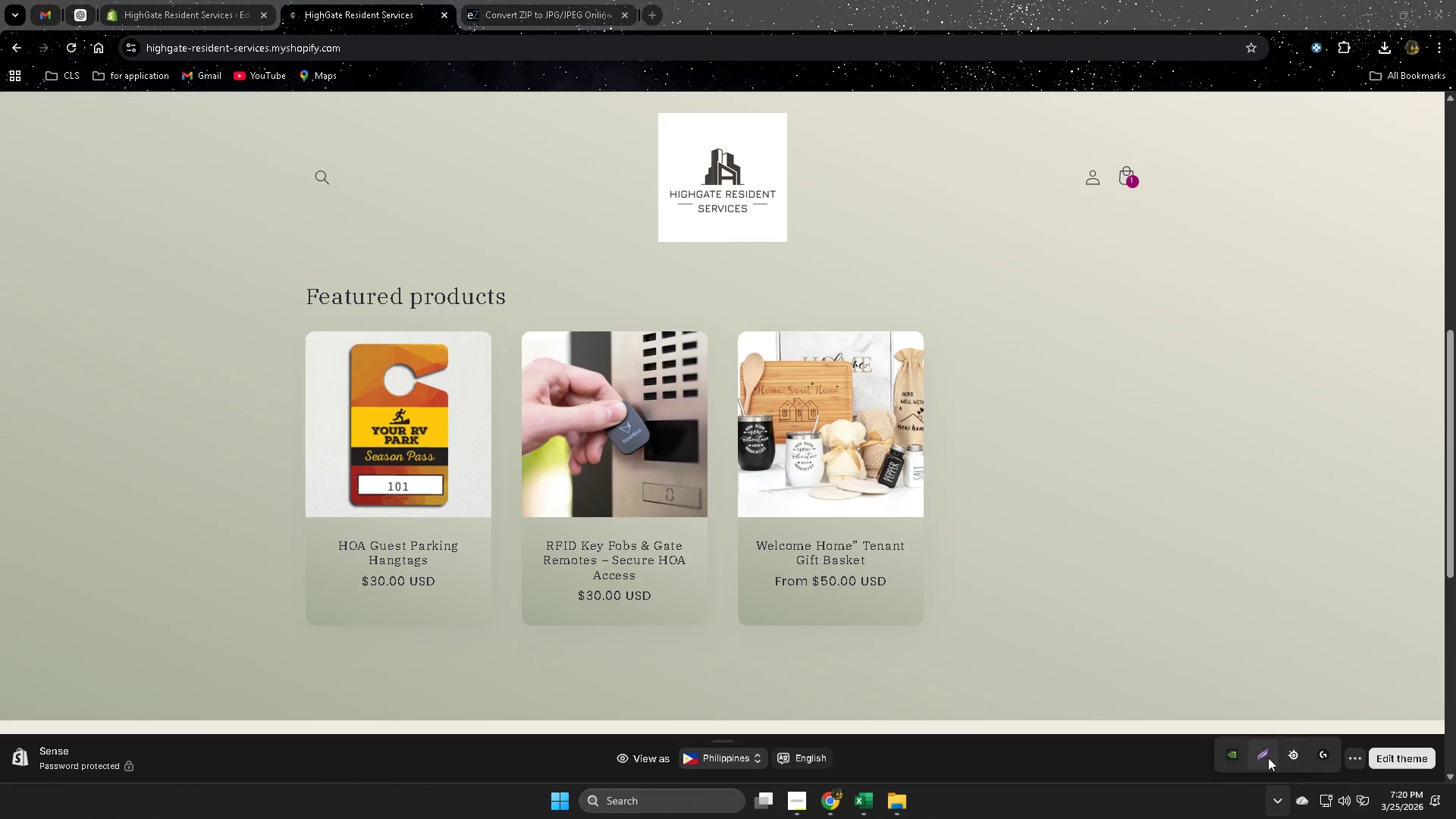 
left_click([1265, 752])
 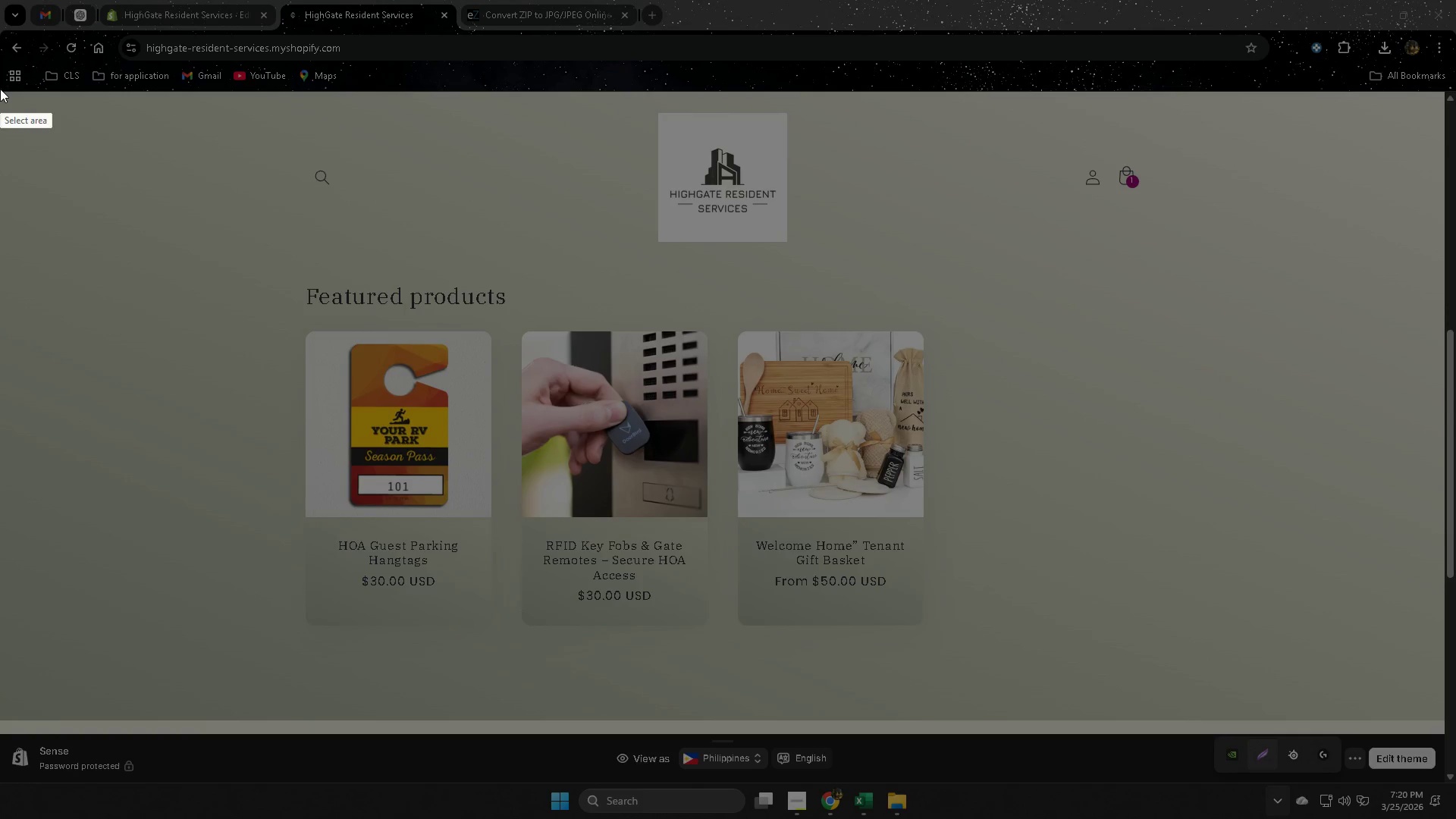 
left_click_drag(start_coordinate=[0, 92], to_coordinate=[1445, 733])
 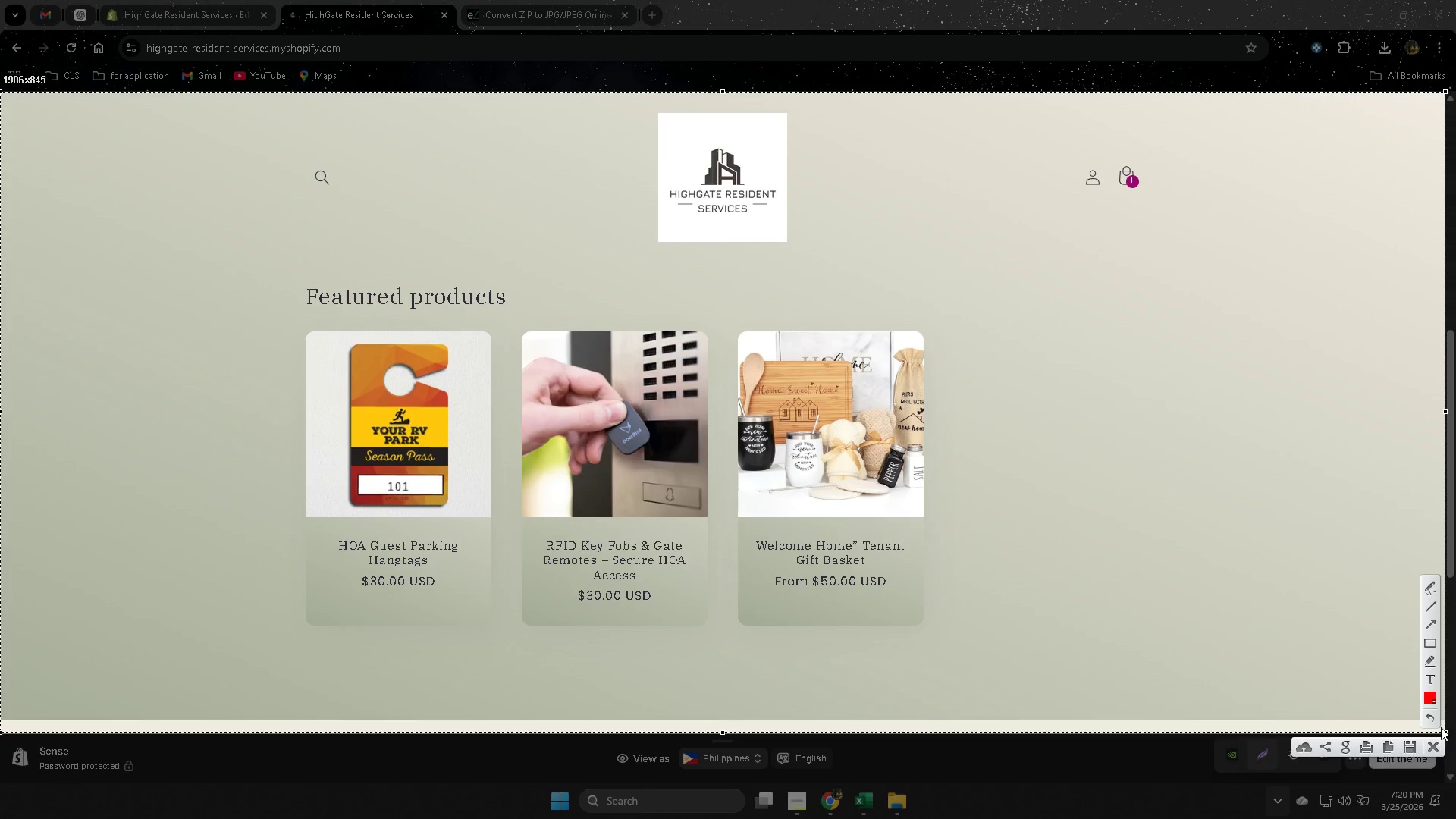 
key(Escape)
 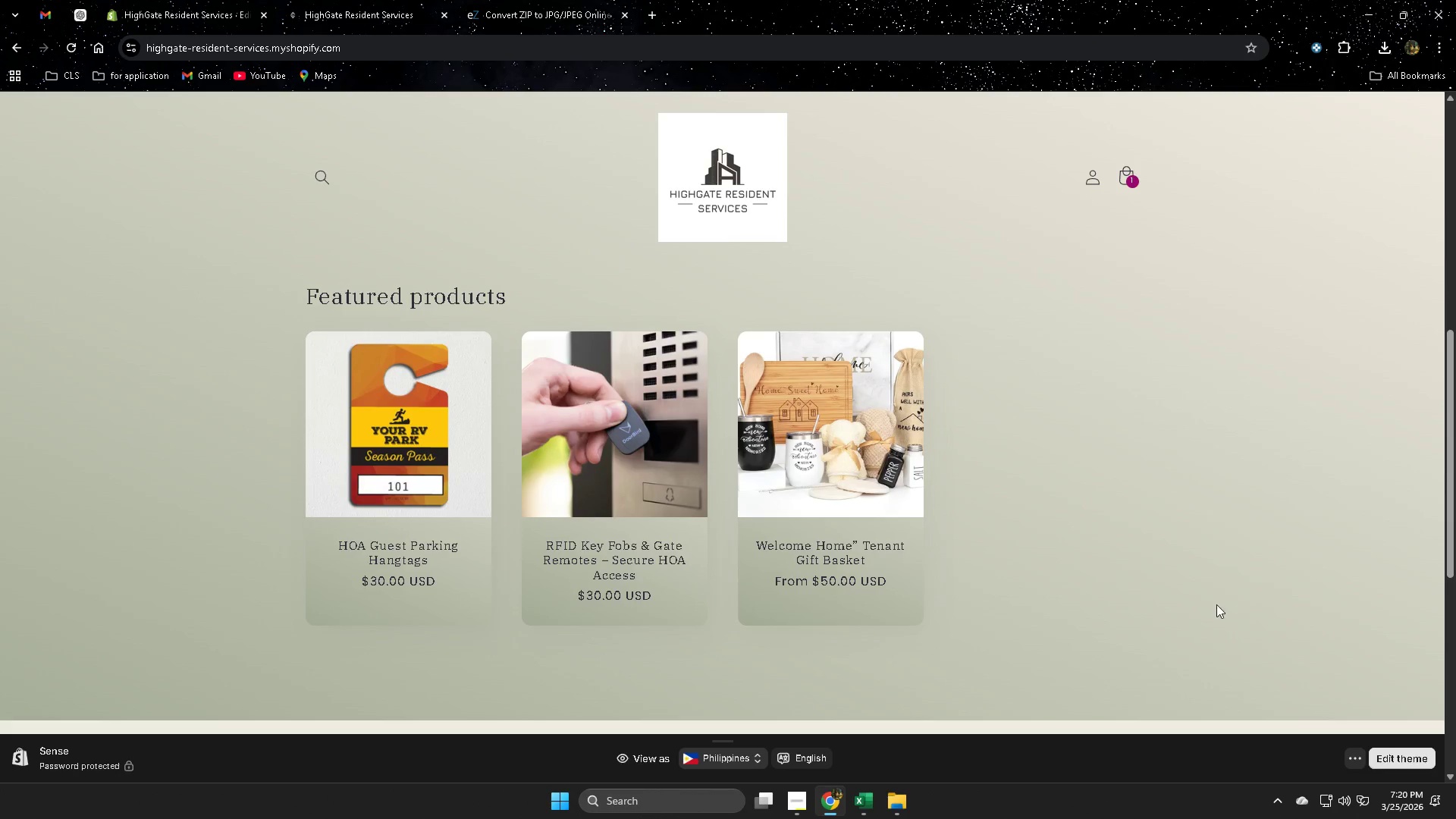 
scroll: coordinate [1209, 601], scroll_direction: up, amount: 3.0
 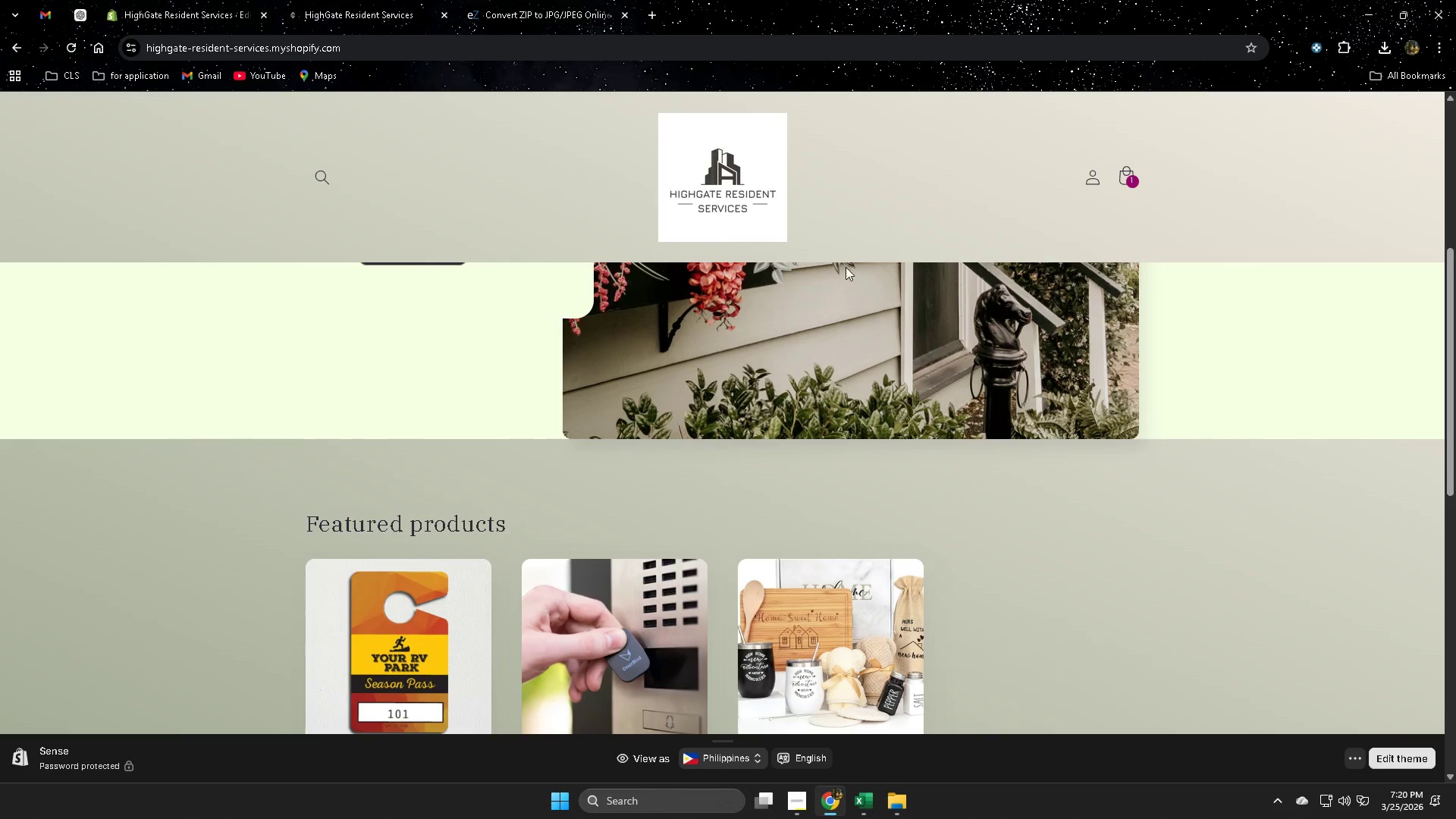 
left_click([738, 208])
 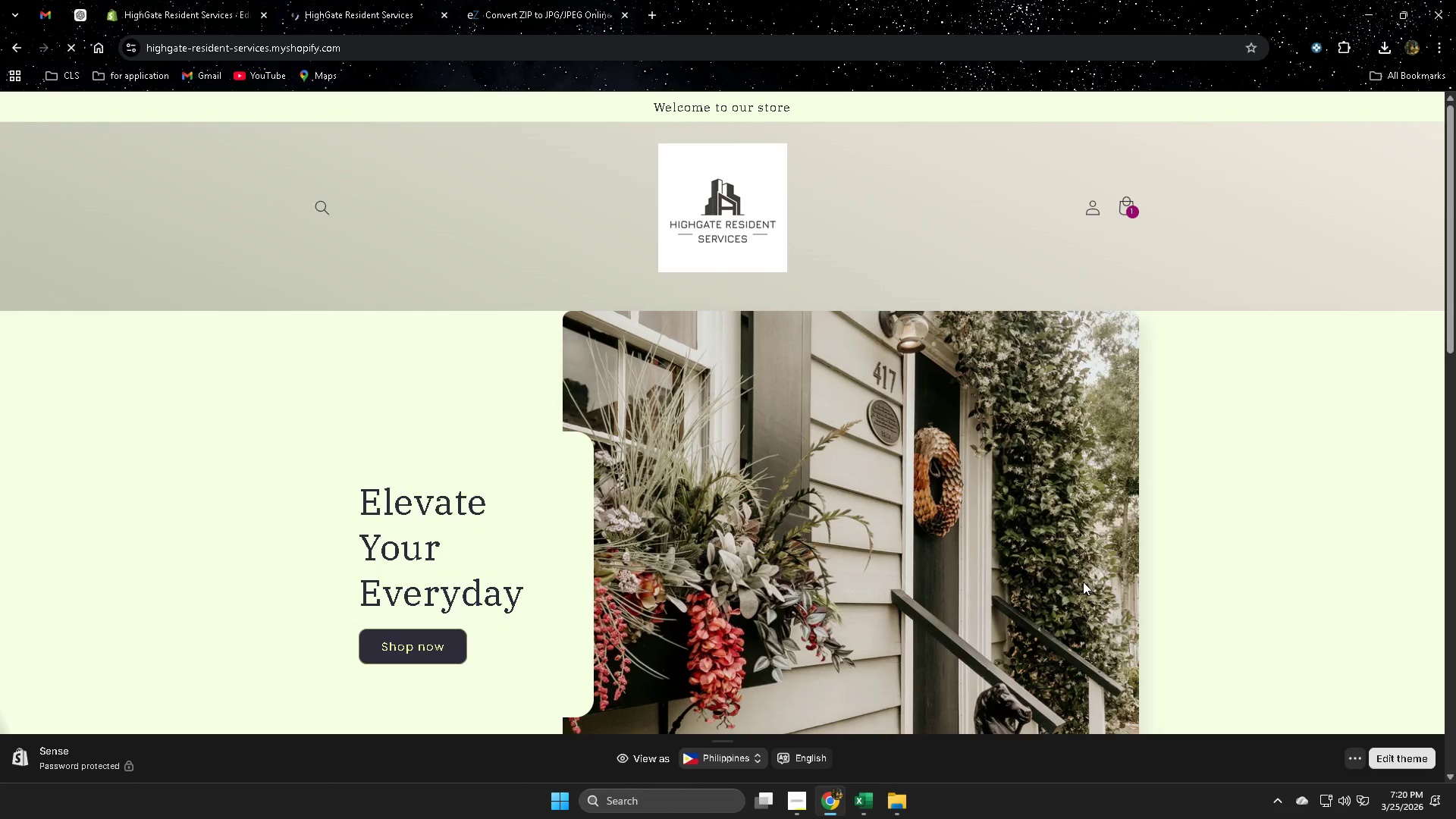 
scroll: coordinate [1204, 595], scroll_direction: none, amount: 0.0
 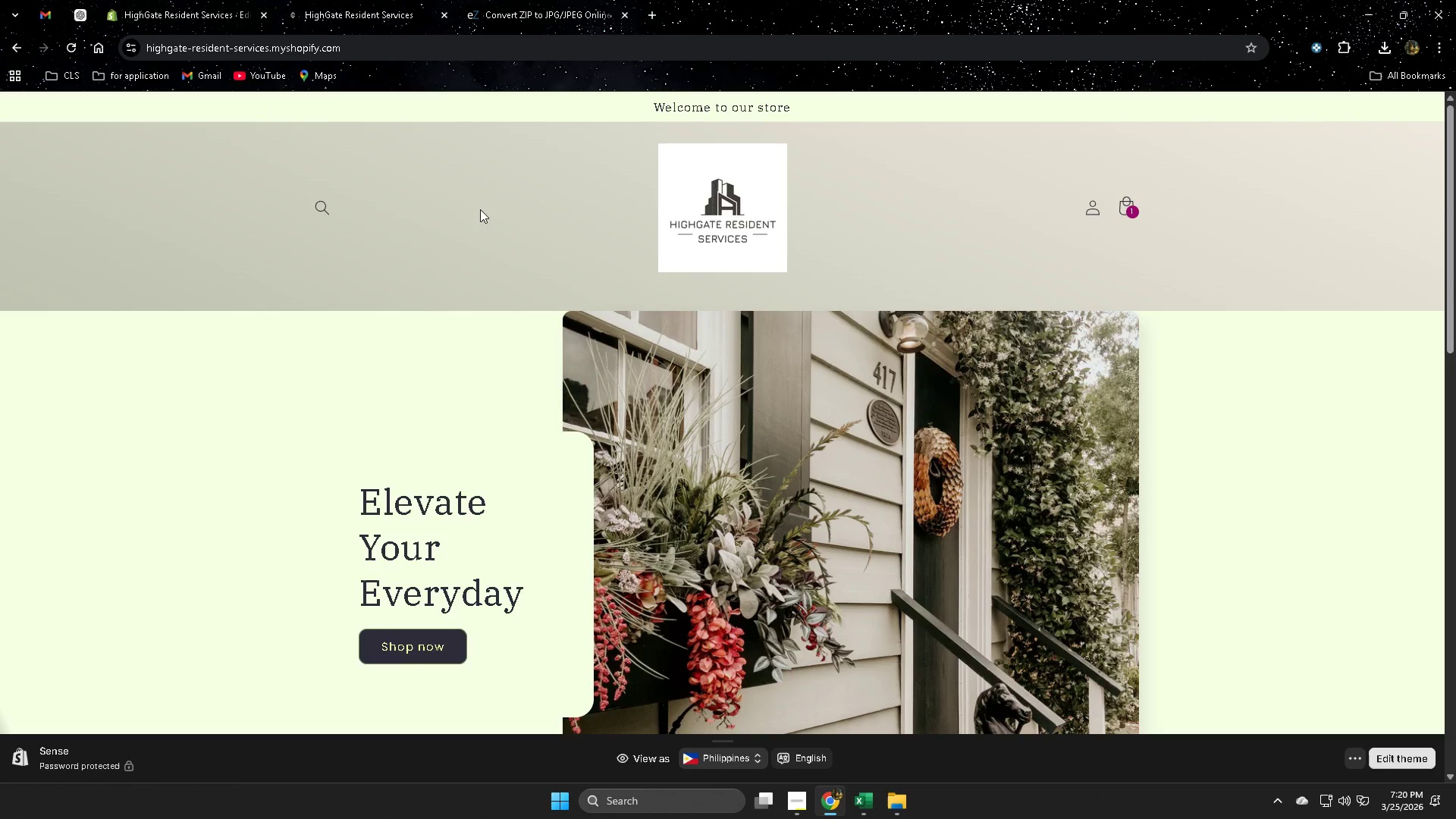 
left_click([153, 5])
 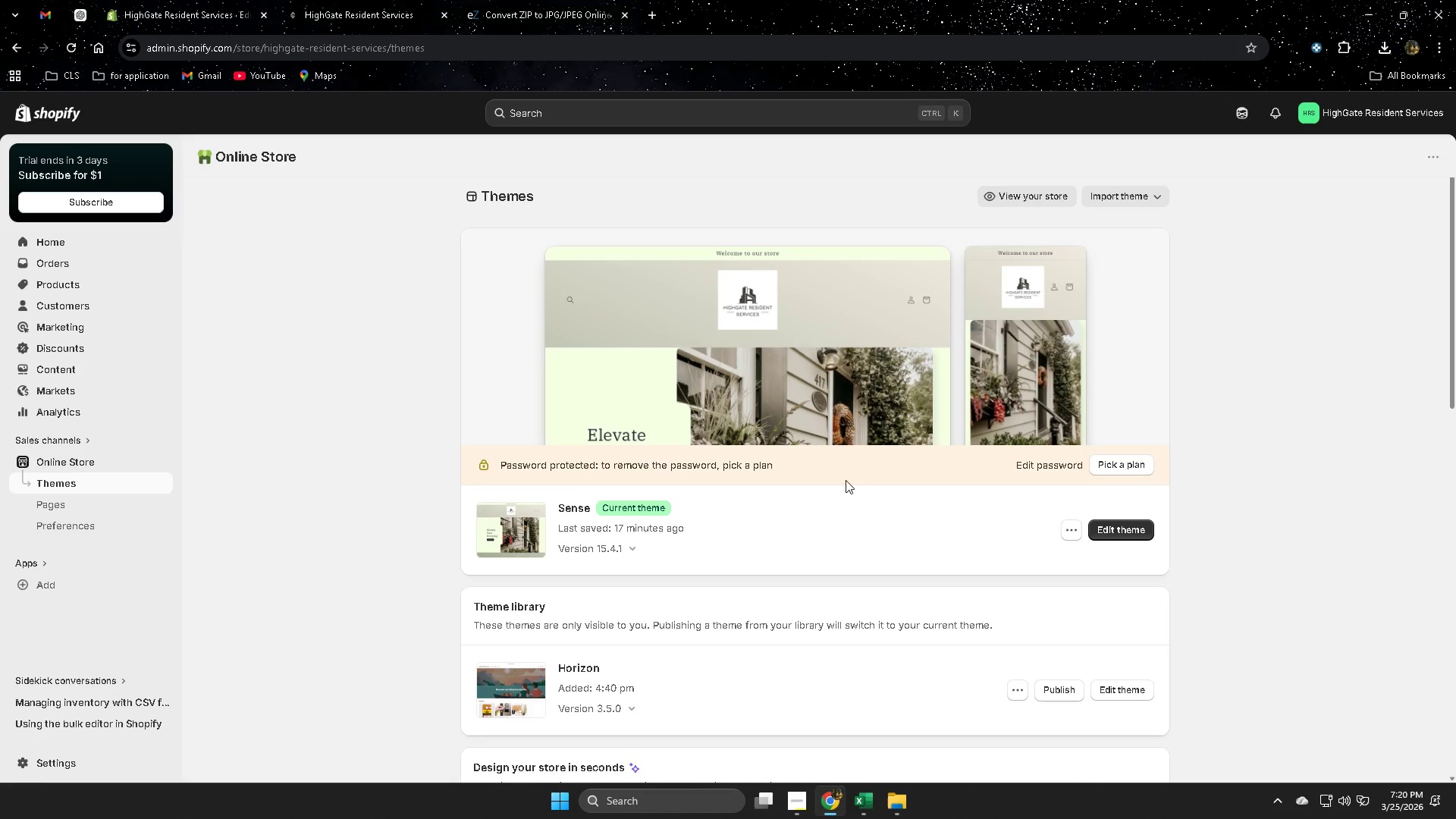 
left_click([1118, 532])
 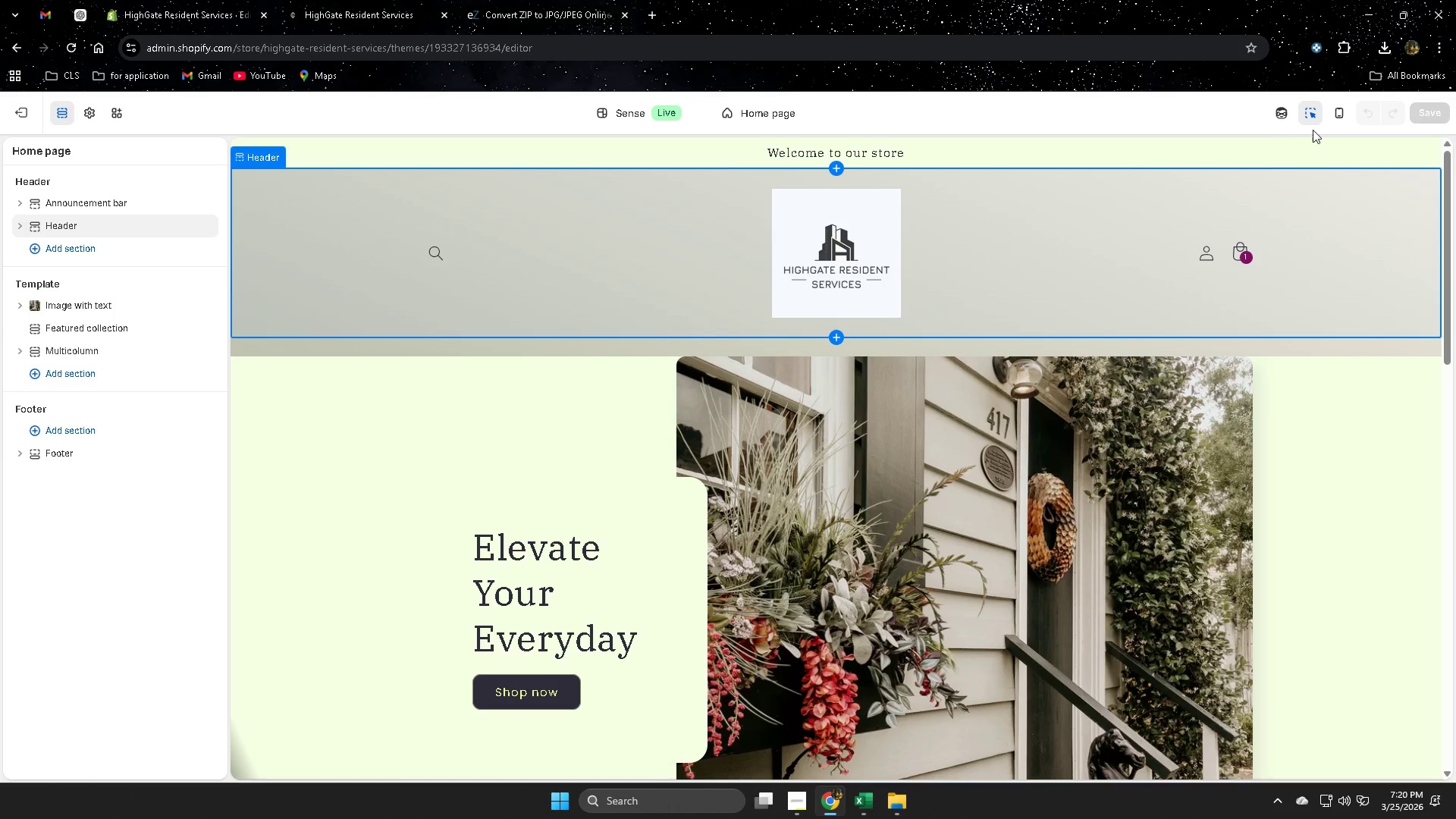 
left_click([1336, 119])
 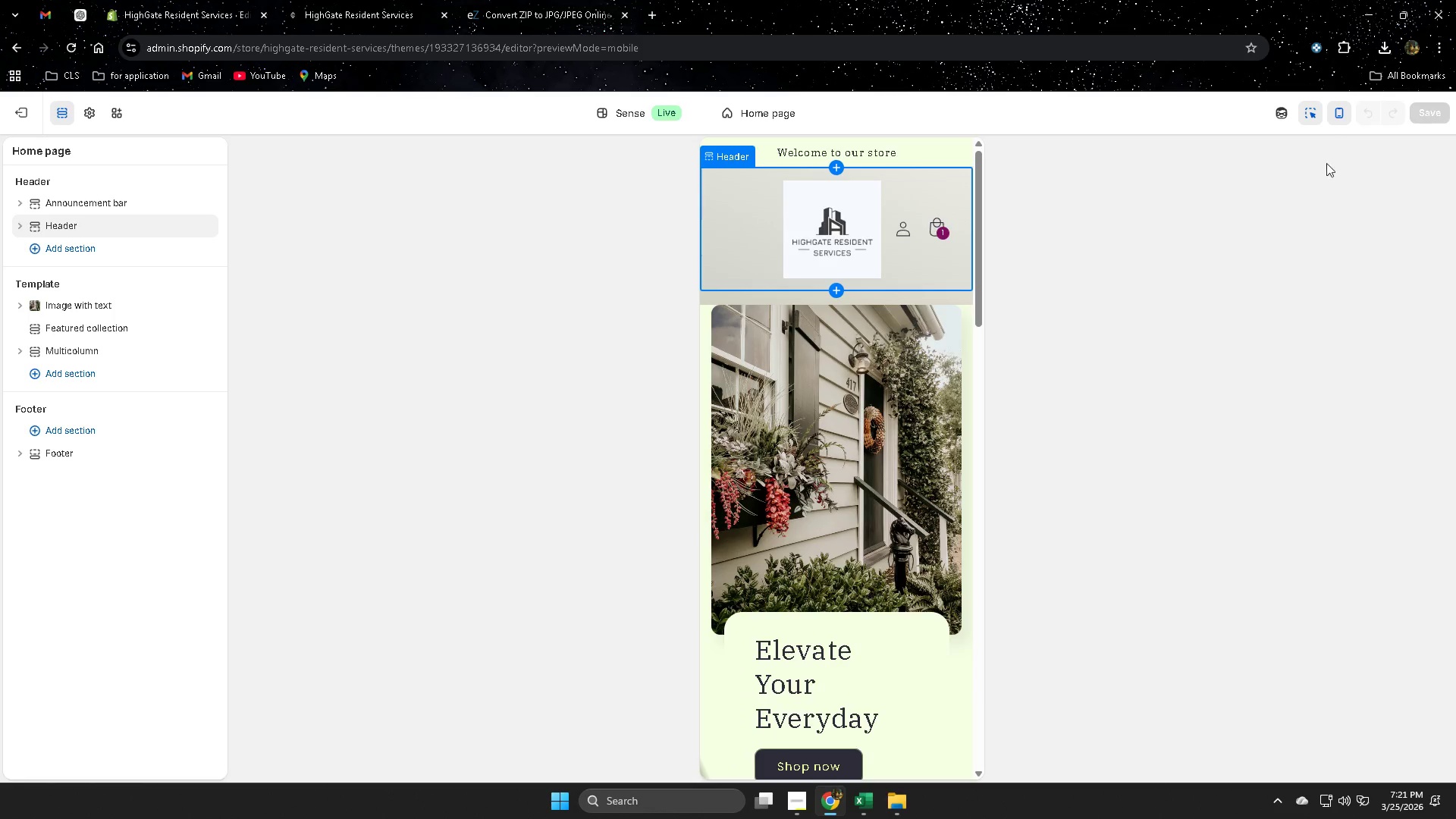 
left_click([1343, 116])
 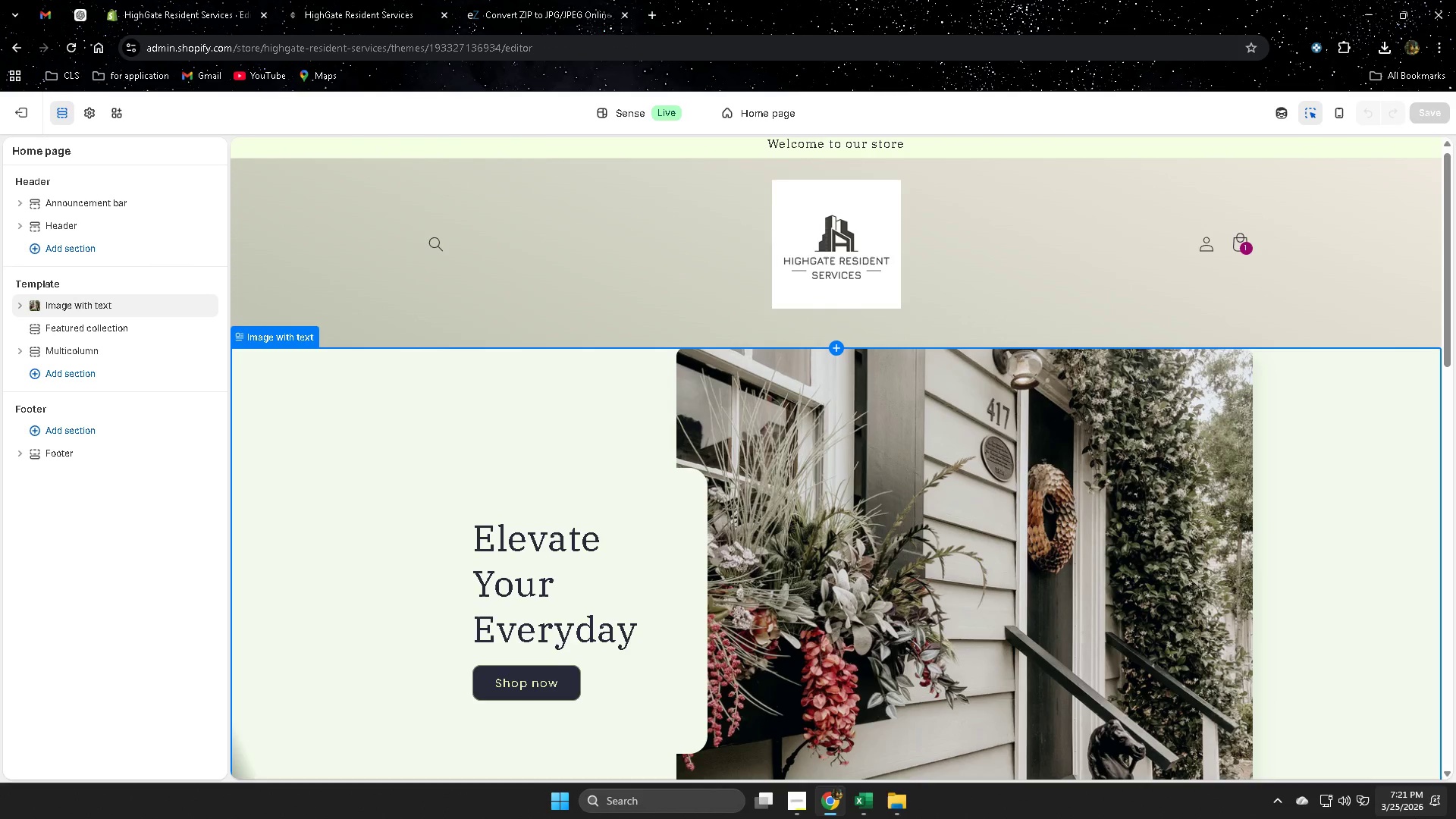 
wait(6.69)
 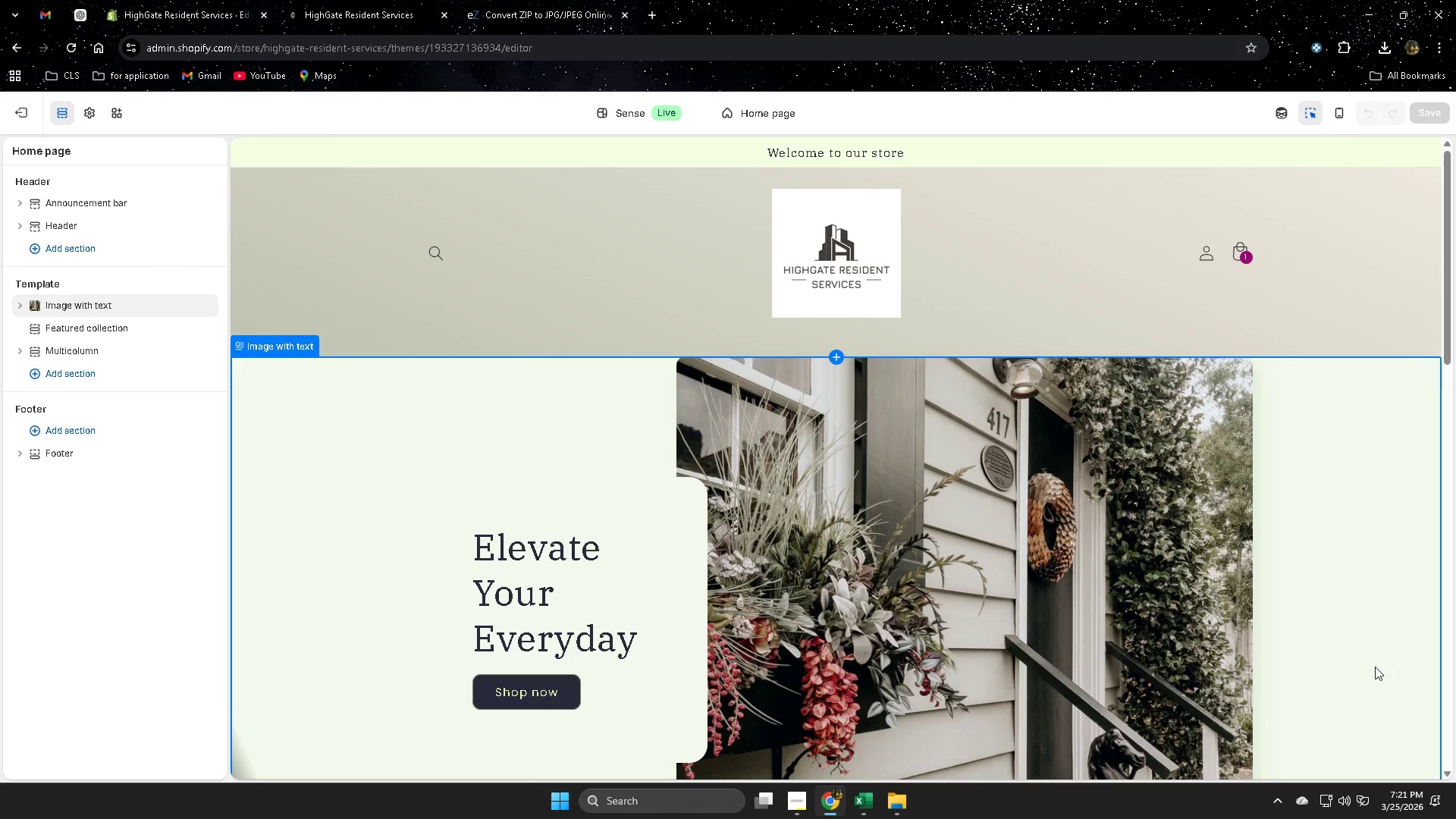 
left_click([1261, 757])
 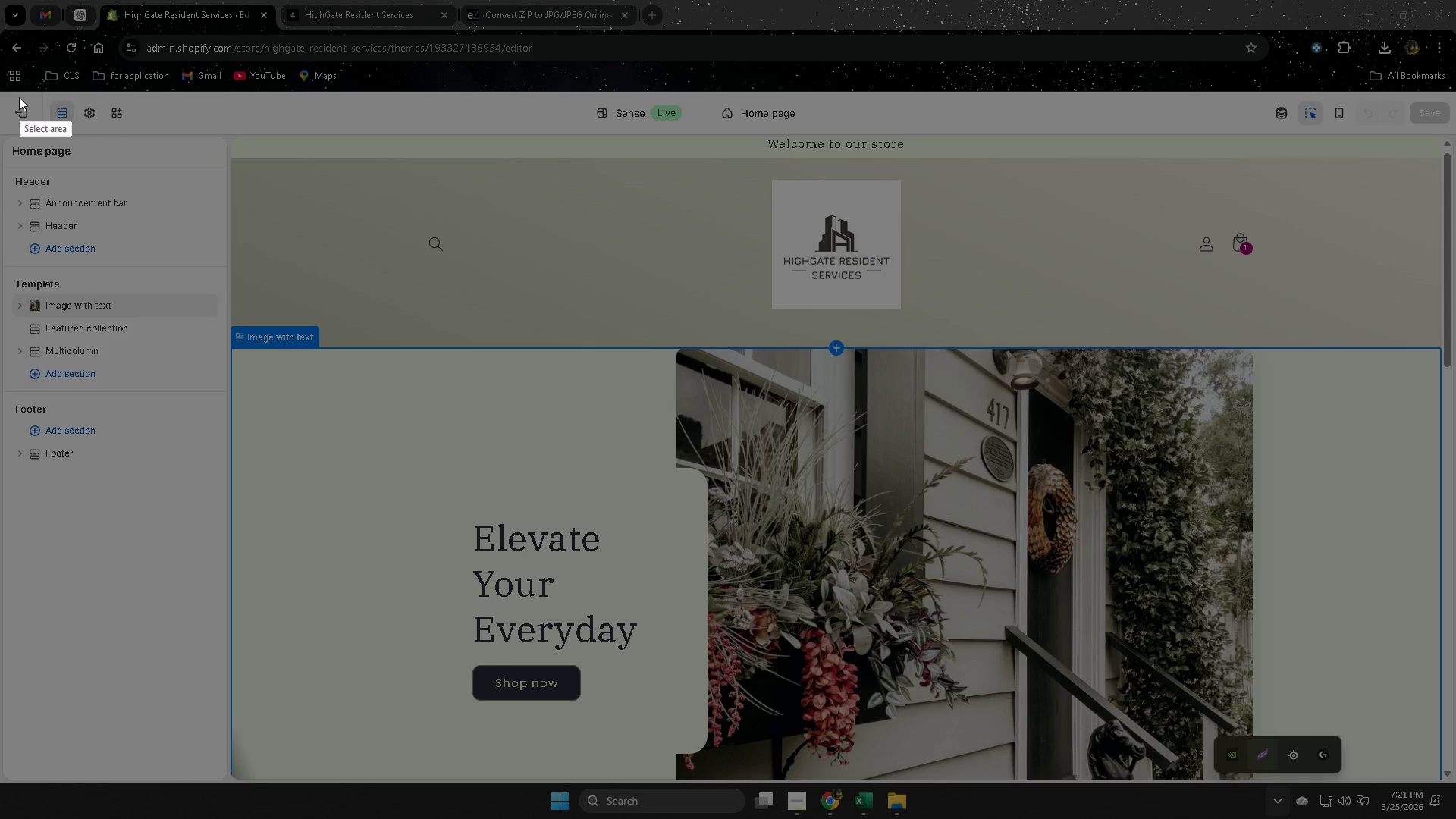 
left_click_drag(start_coordinate=[0, 90], to_coordinate=[1455, 782])